 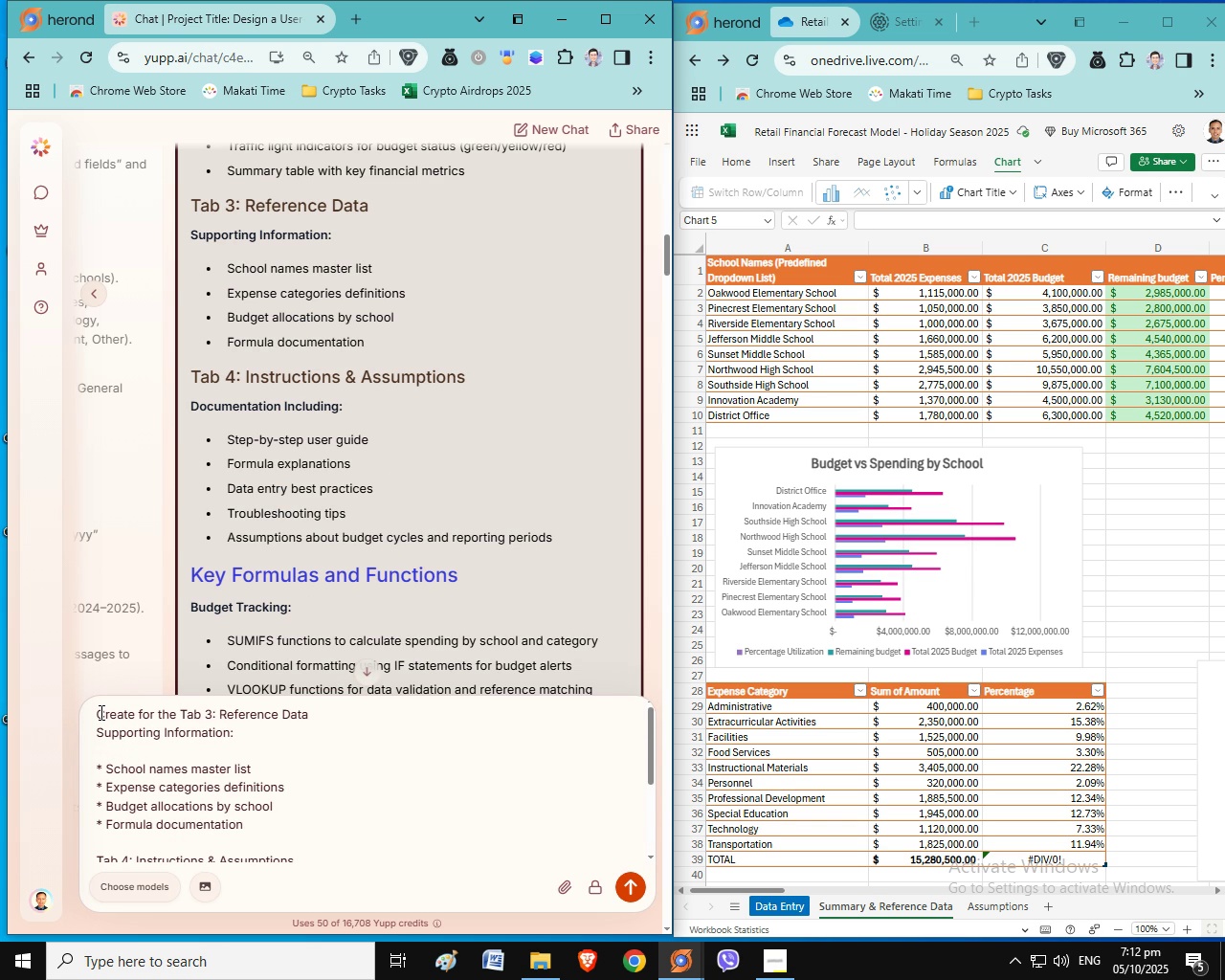 
type(Excel file I already created )
 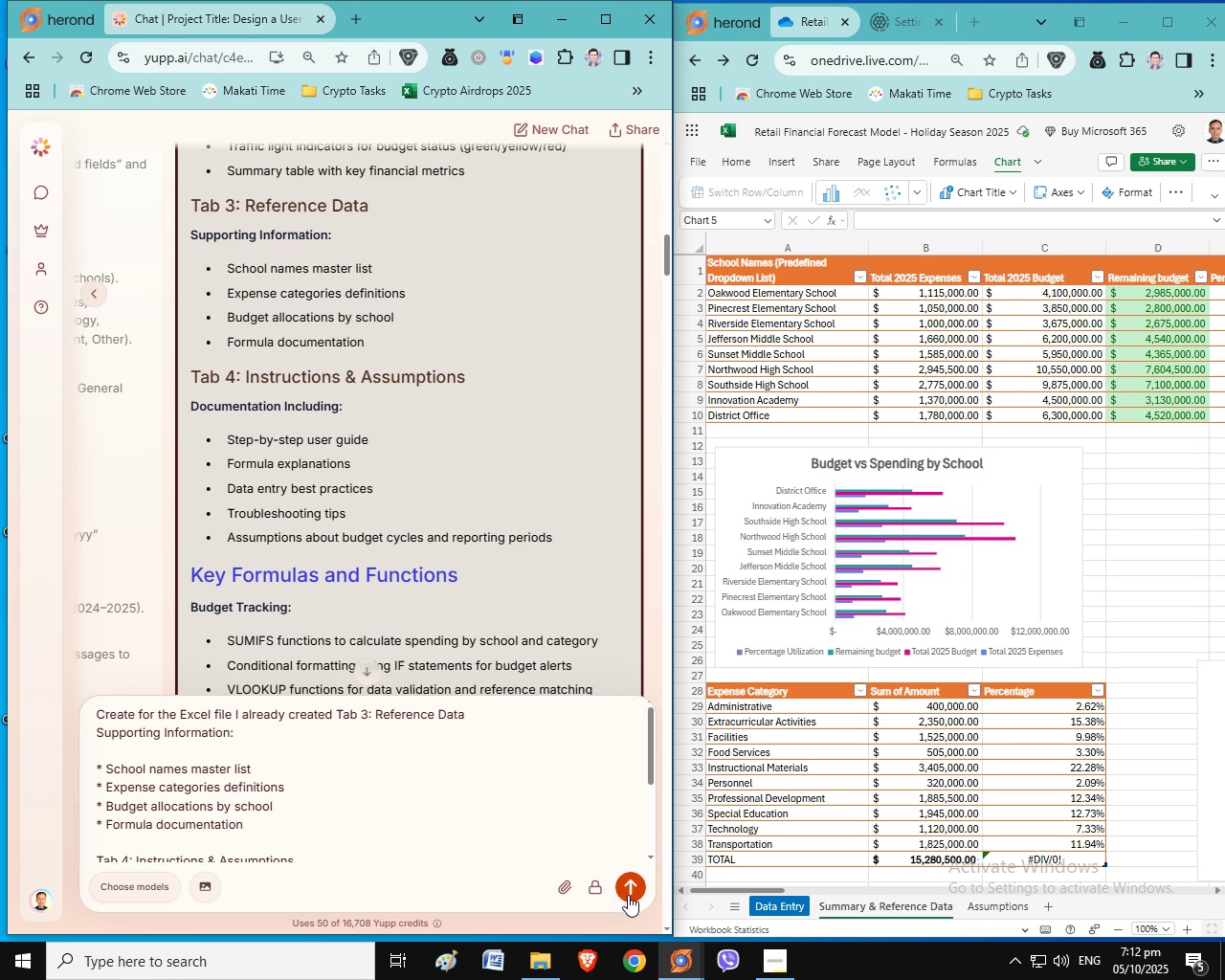 
left_click([628, 894])
 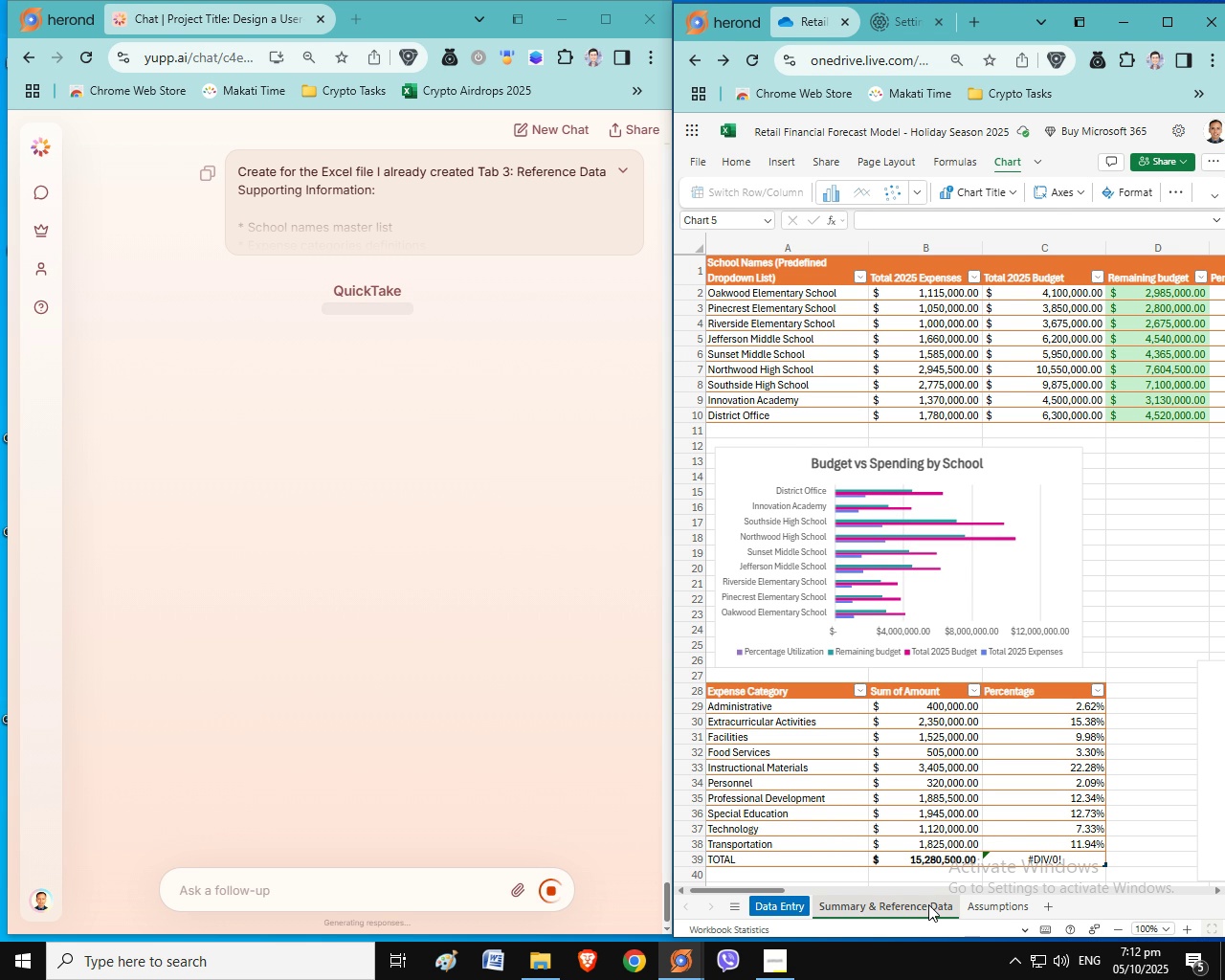 
right_click([928, 904])
 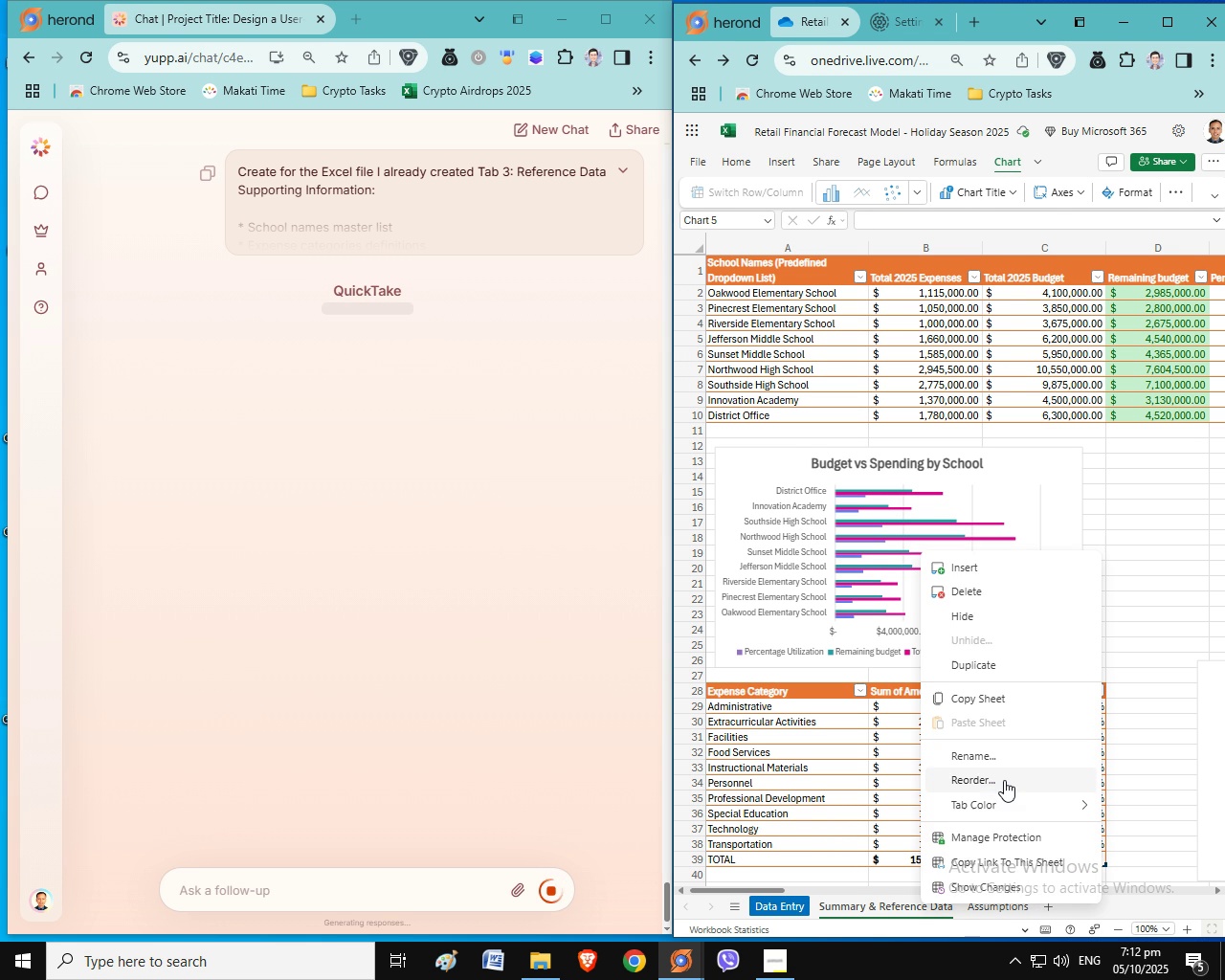 
wait(11.17)
 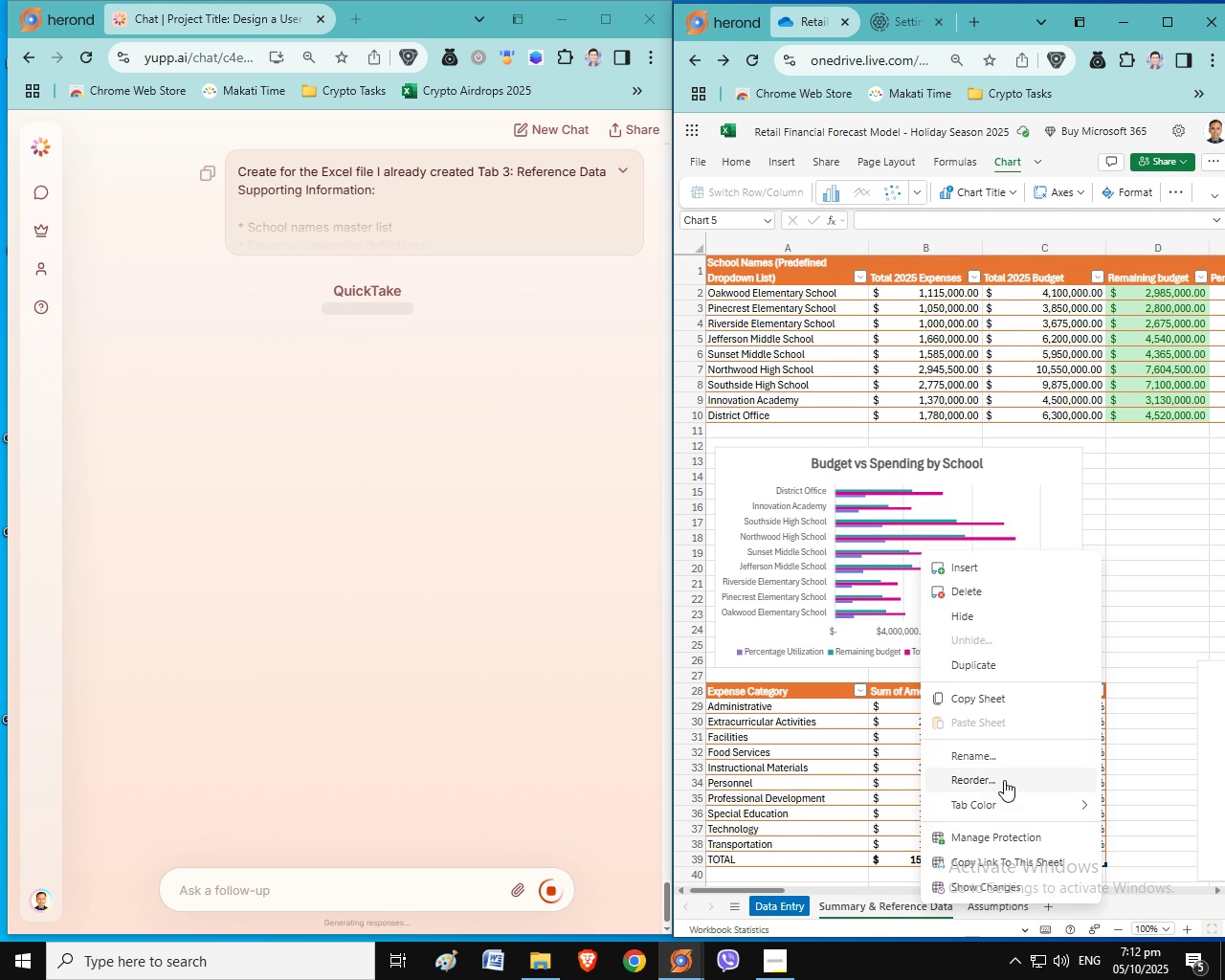 
left_click([819, 519])
 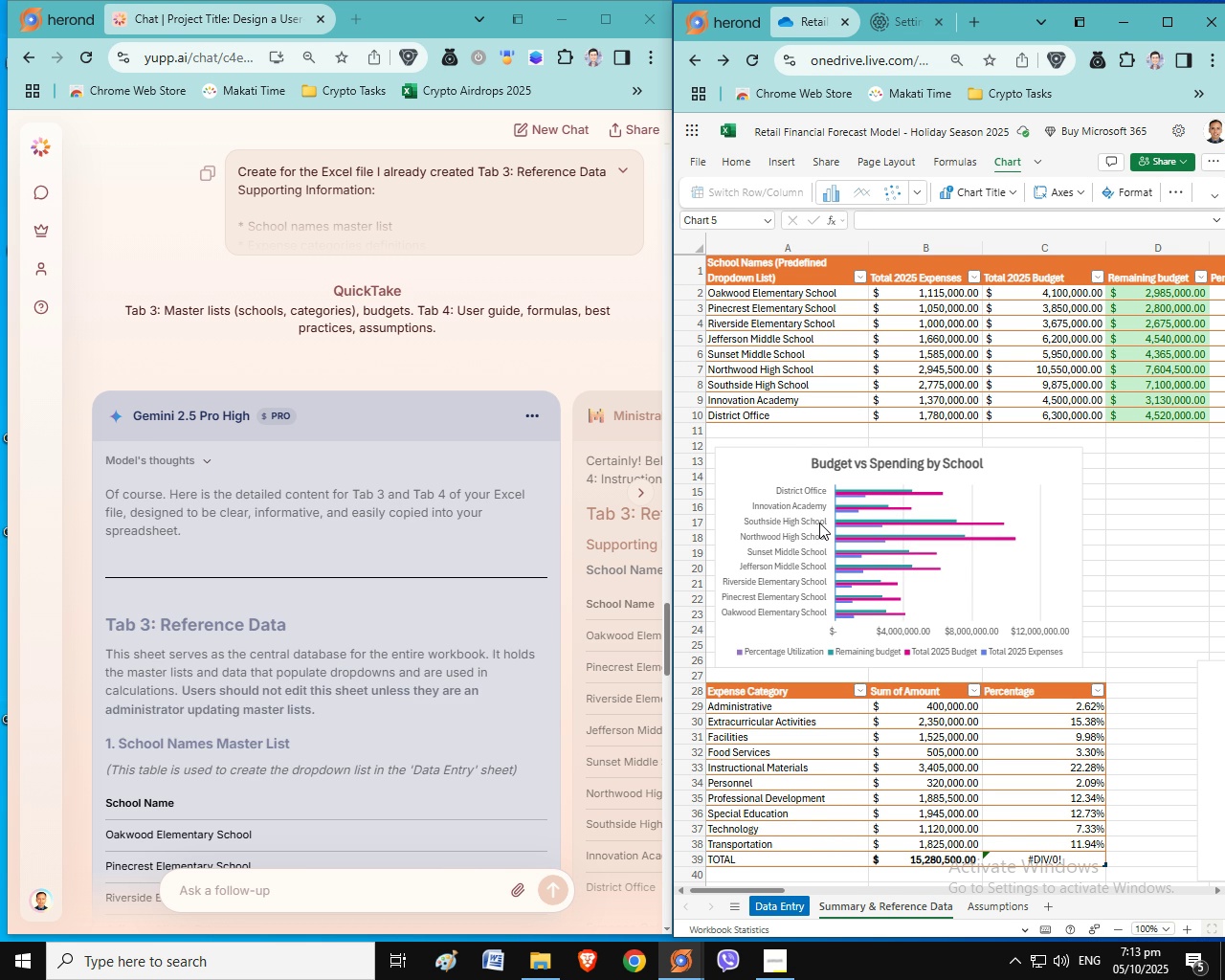 
wait(33.92)
 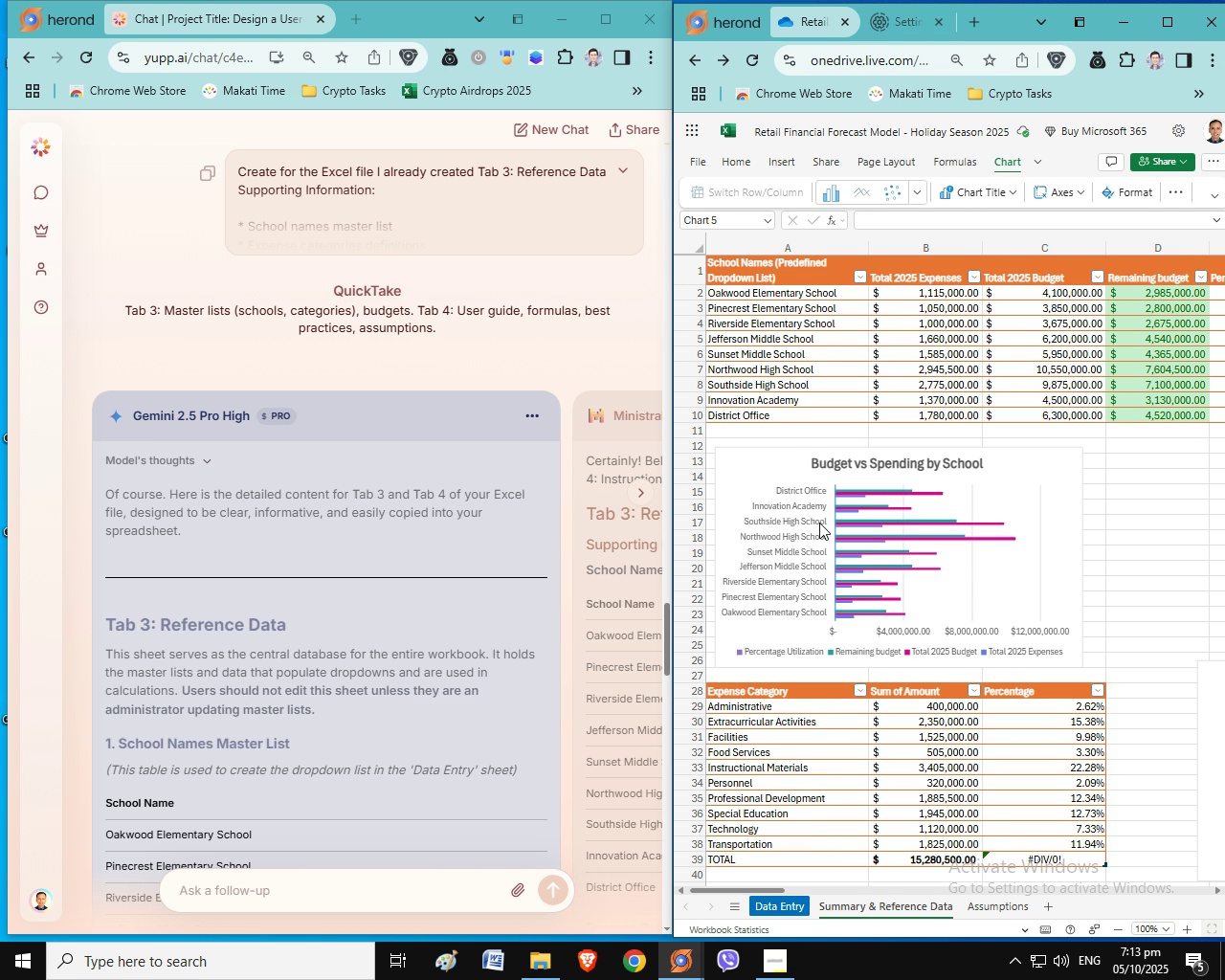 
scroll: coordinate [418, 812], scroll_direction: down, amount: 6.0
 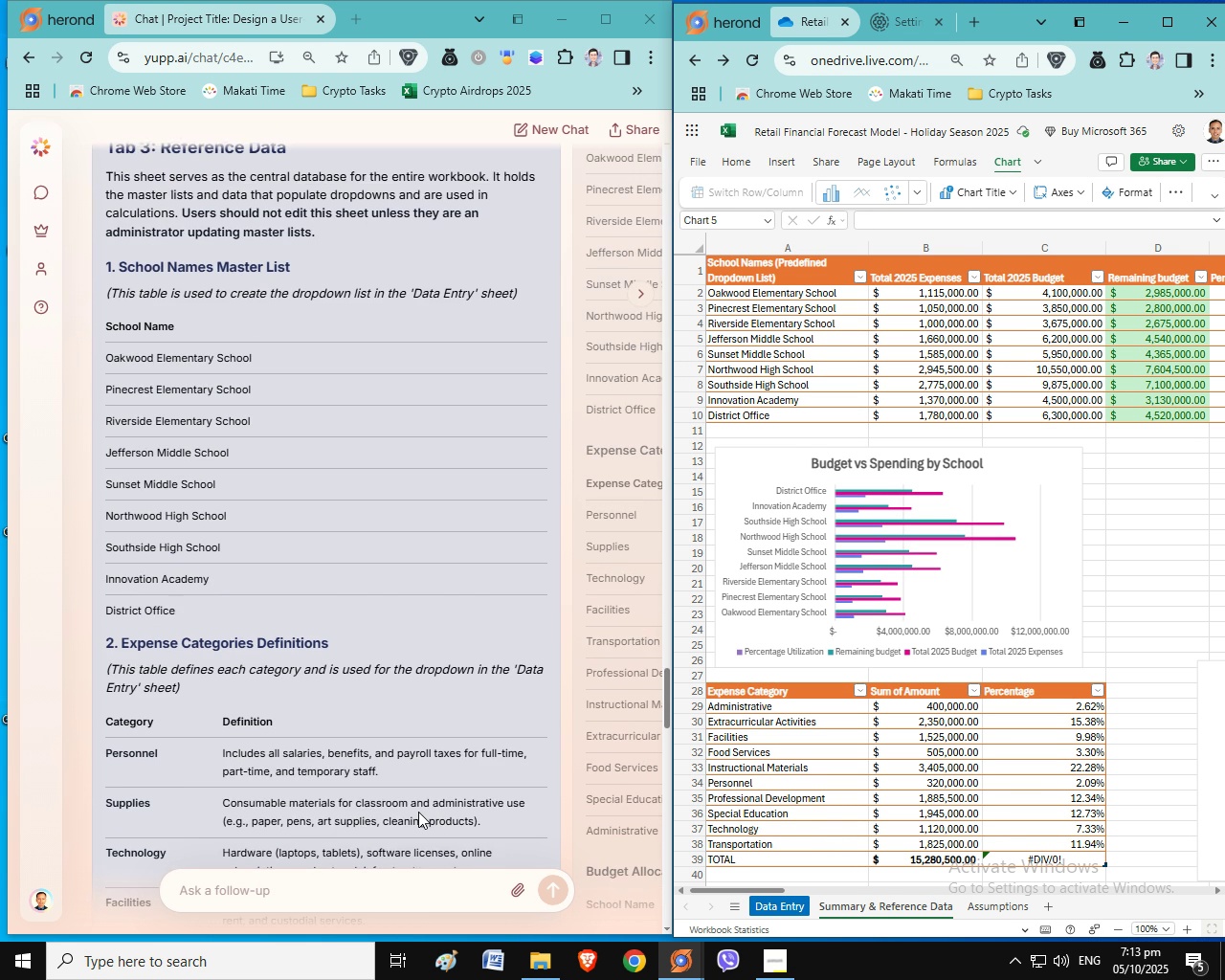 
scroll: coordinate [418, 812], scroll_direction: up, amount: 1.0
 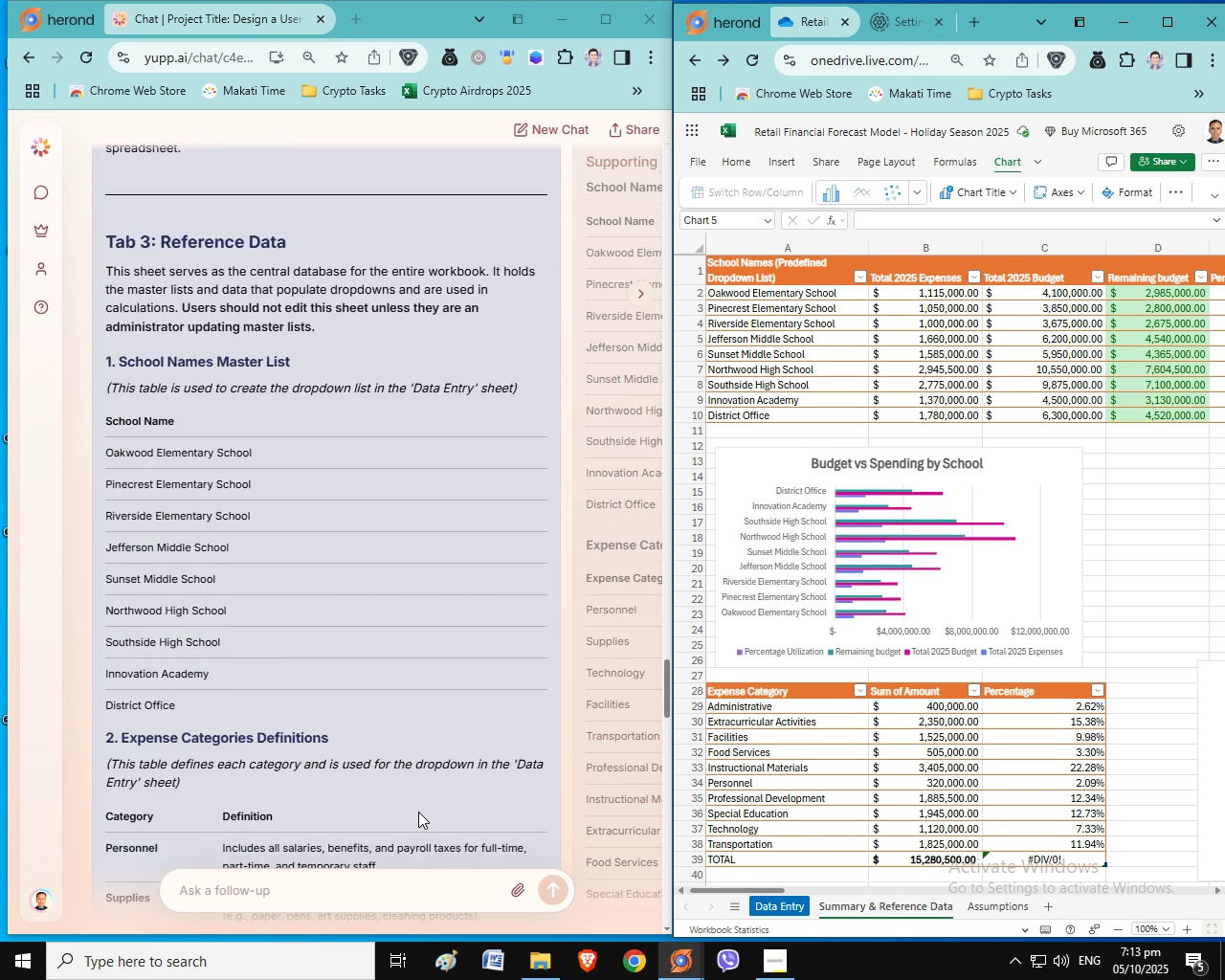 
scroll: coordinate [530, 801], scroll_direction: down, amount: 8.0
 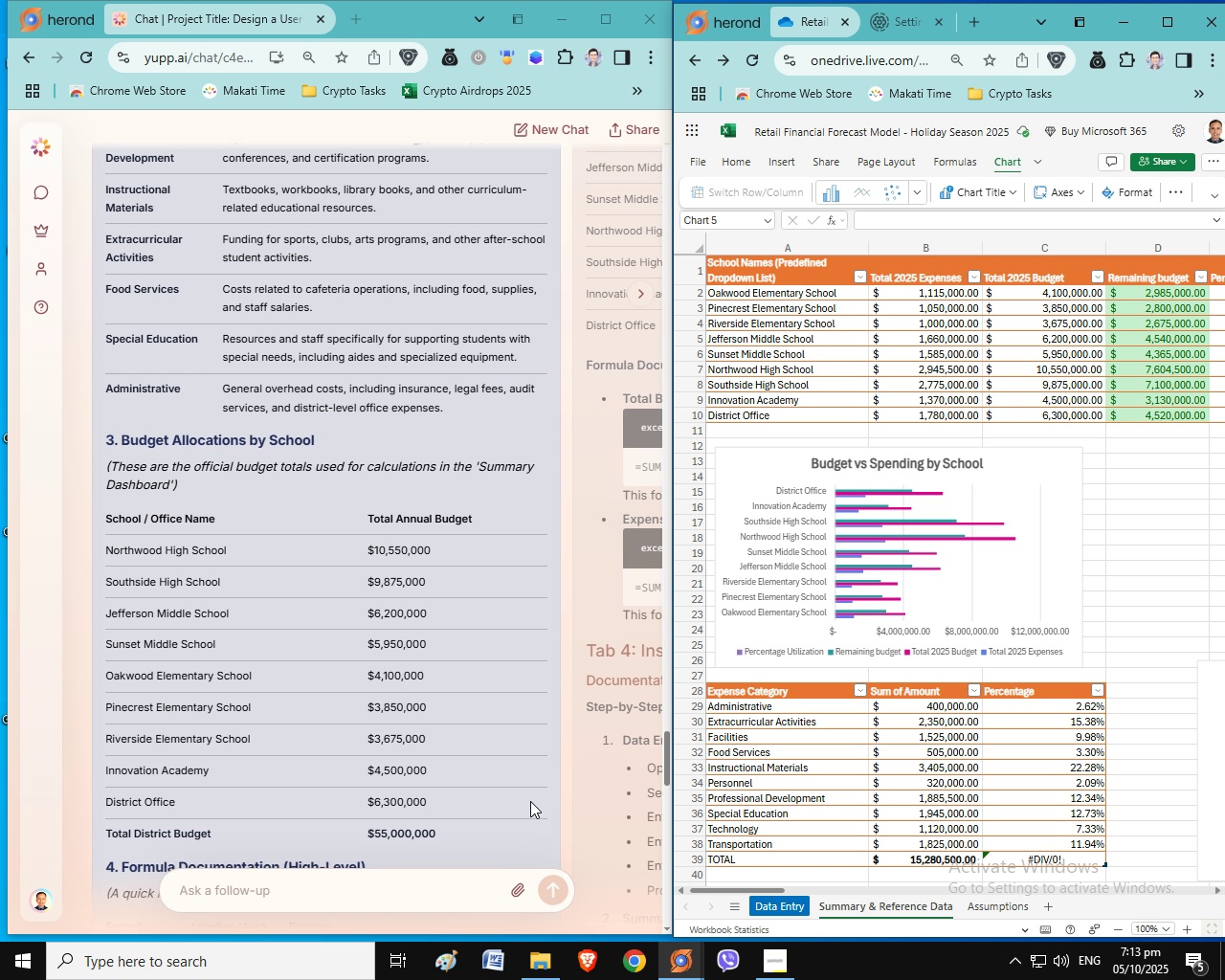 
scroll: coordinate [530, 801], scroll_direction: none, amount: 0.0
 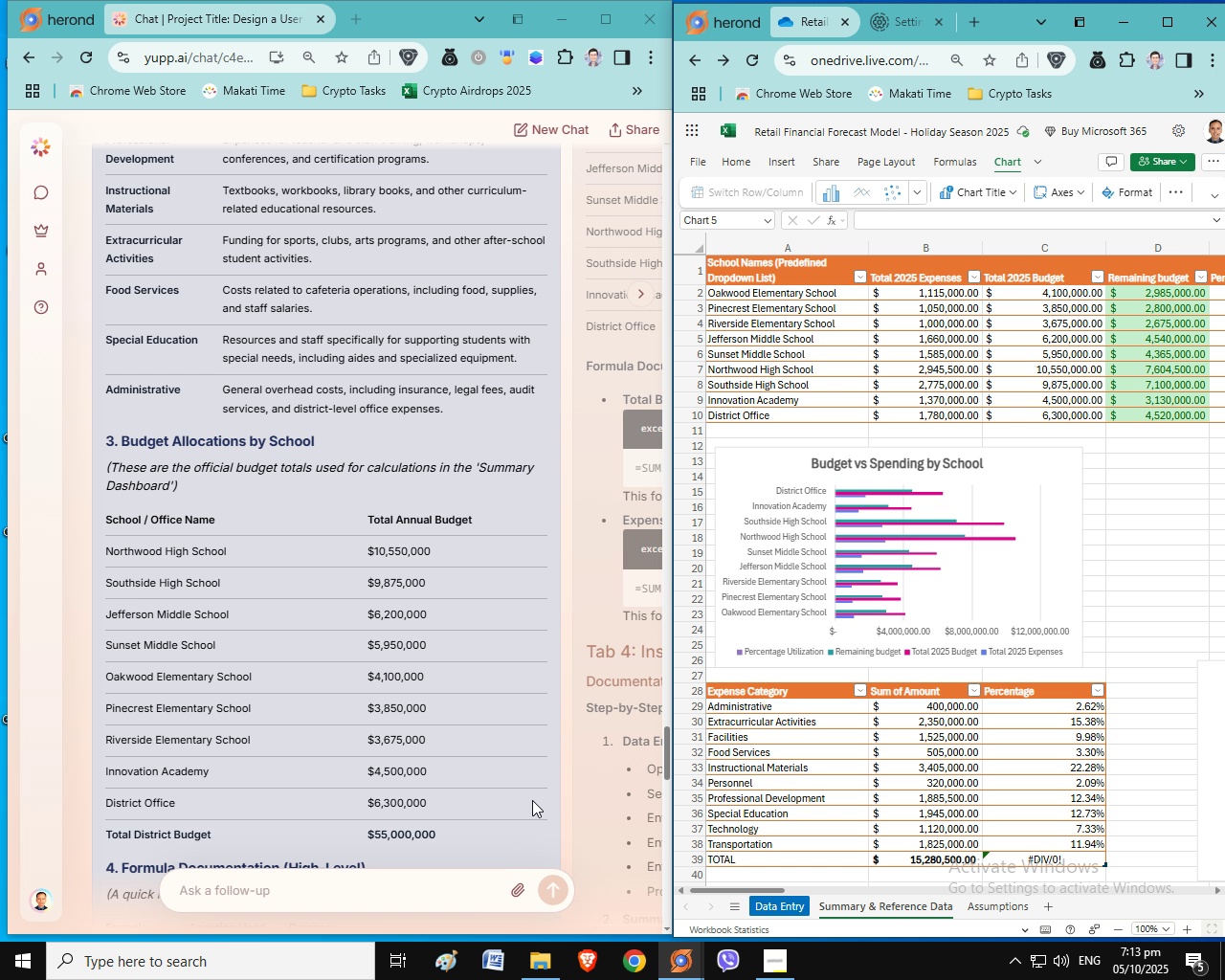 
scroll: coordinate [532, 800], scroll_direction: down, amount: 3.0
 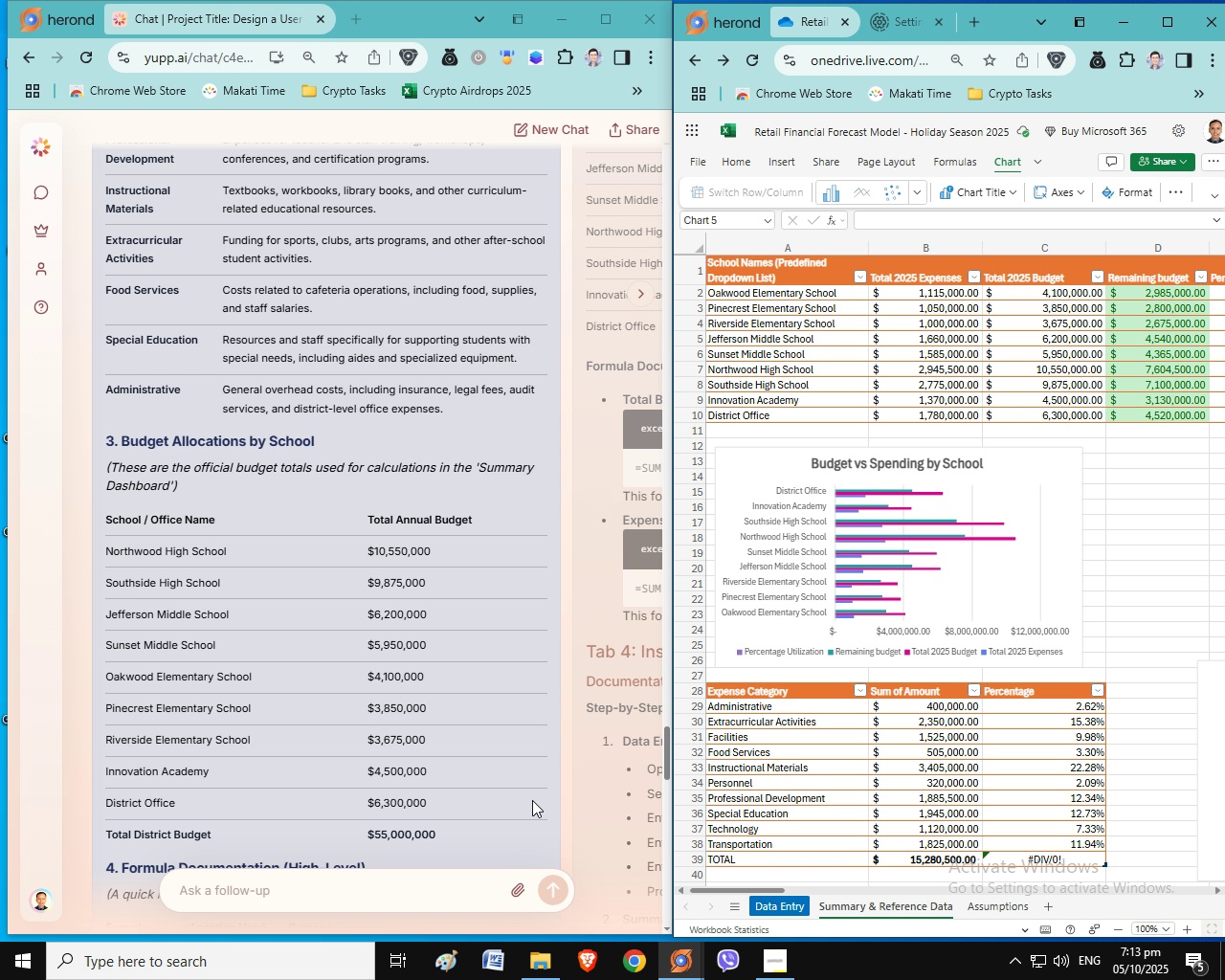 
scroll: coordinate [532, 800], scroll_direction: up, amount: 3.0
 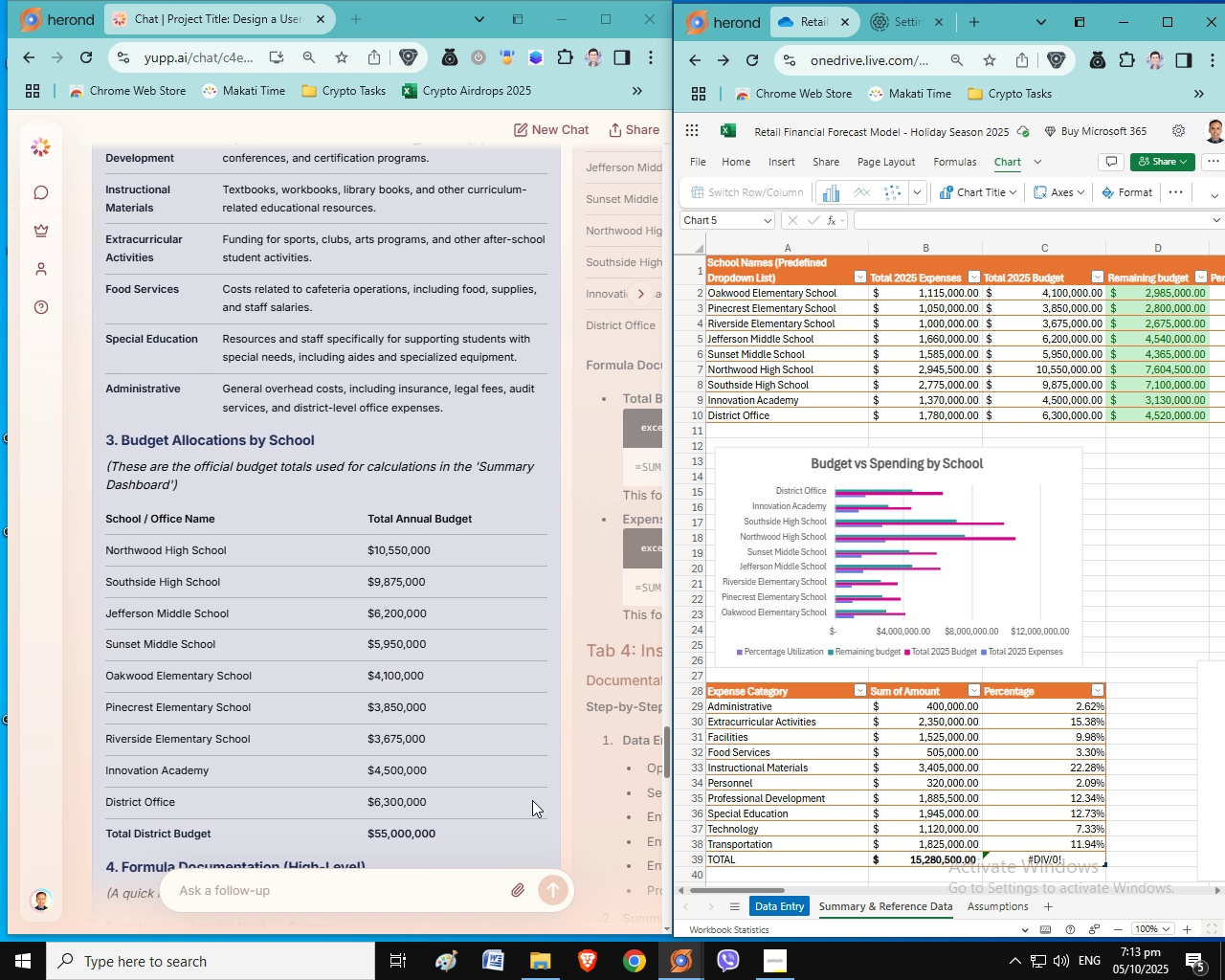 
scroll: coordinate [532, 800], scroll_direction: down, amount: 1.0
 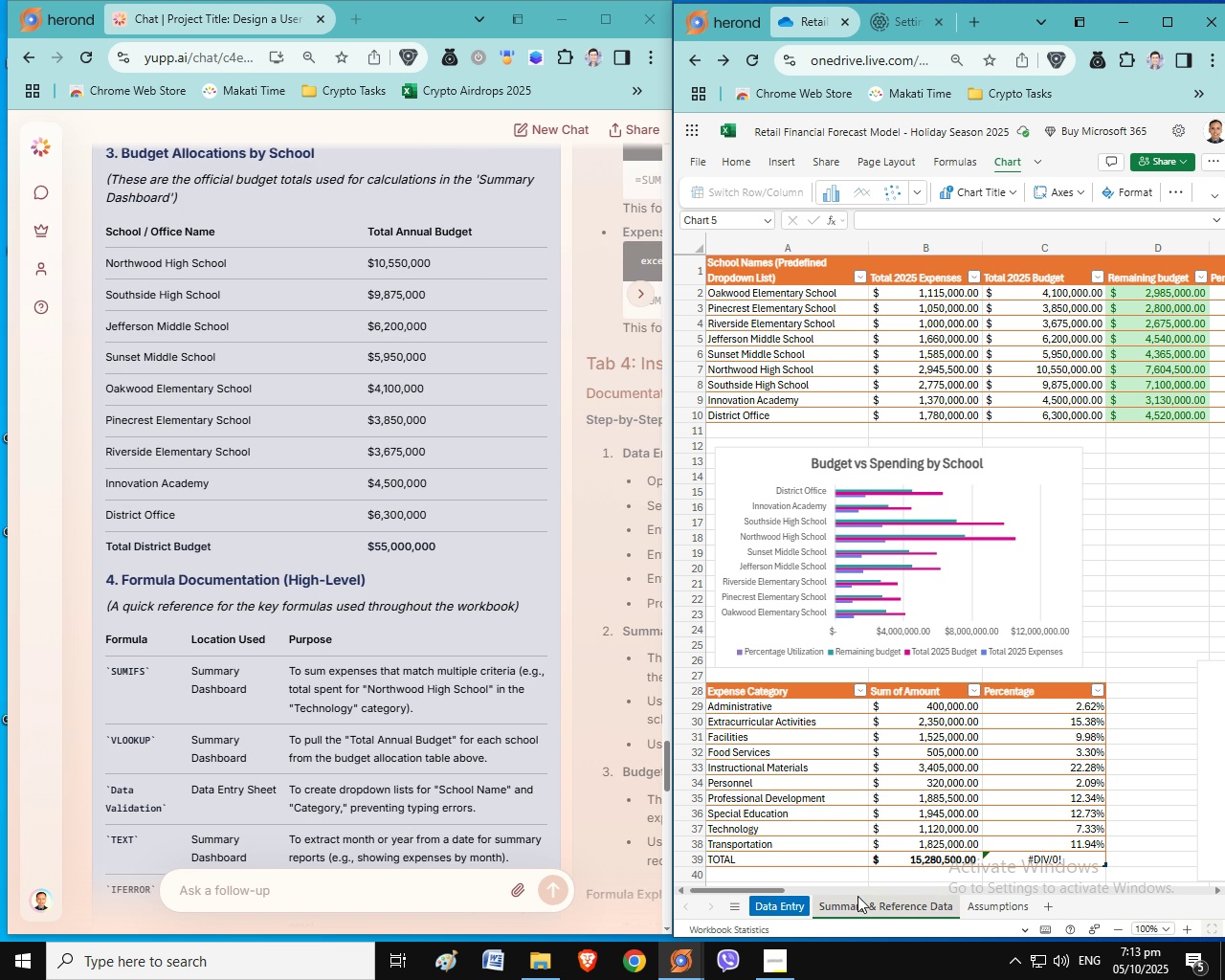 
scroll: coordinate [425, 721], scroll_direction: up, amount: 2.0
 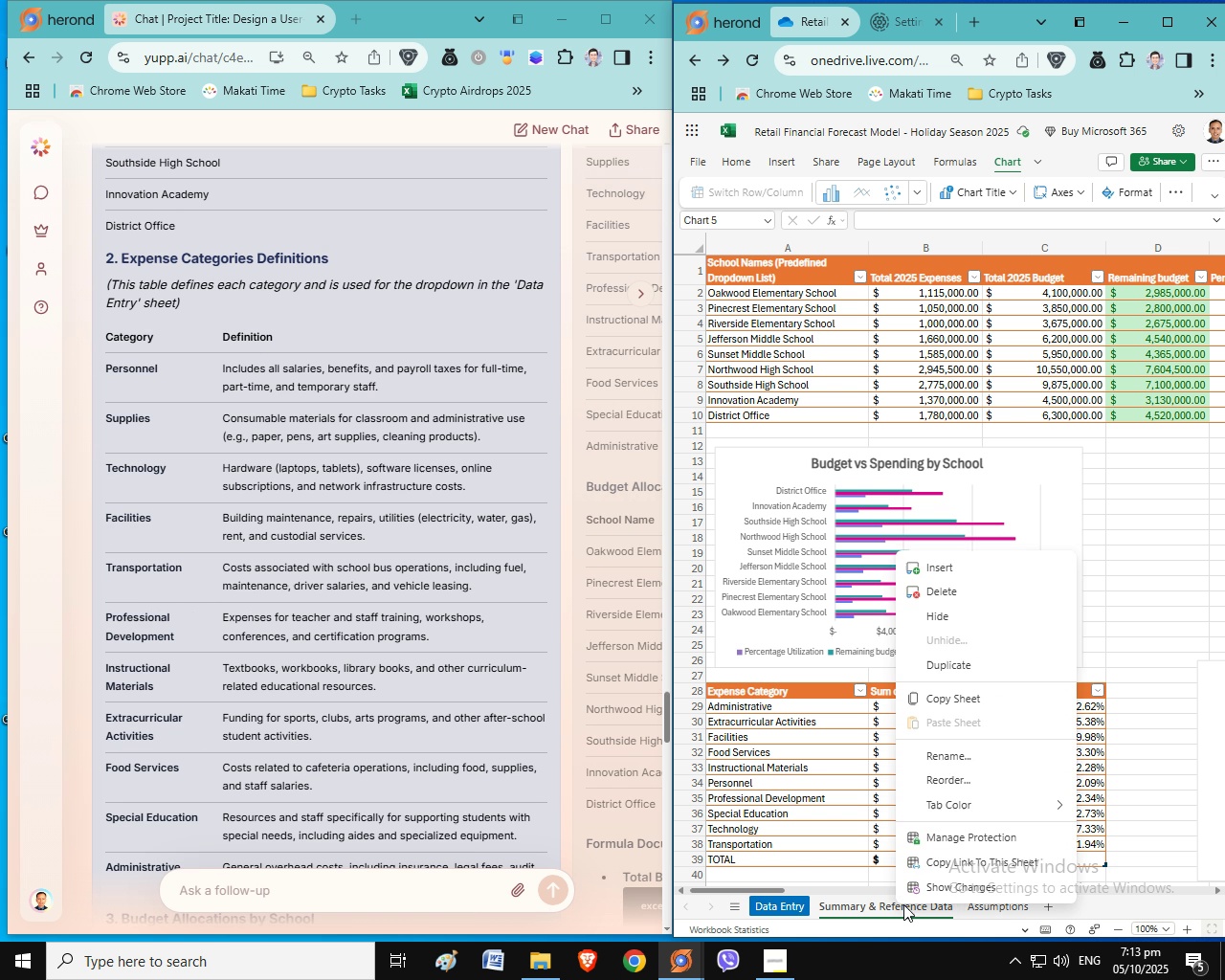 
right_click([903, 904])
 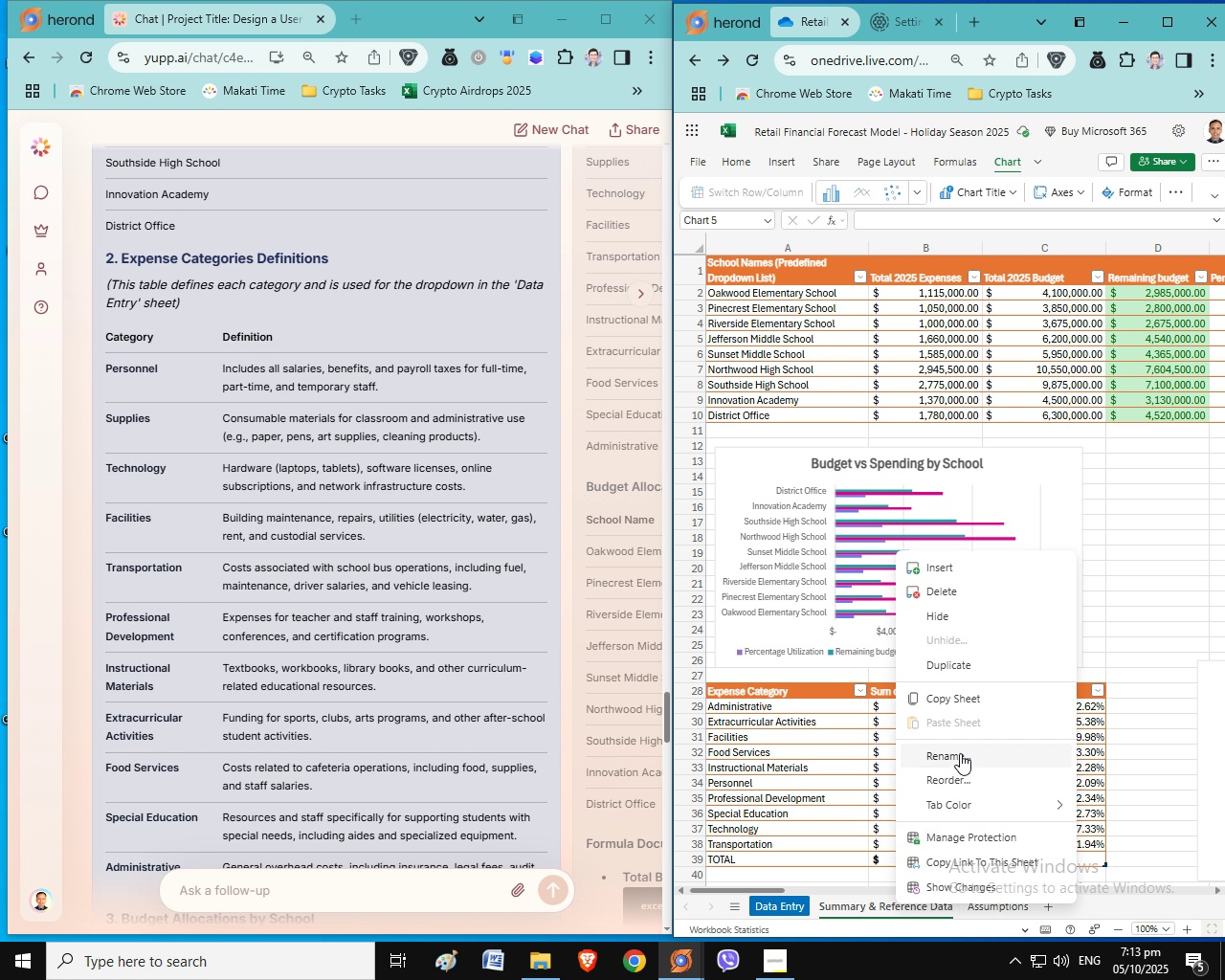 
left_click([960, 753])